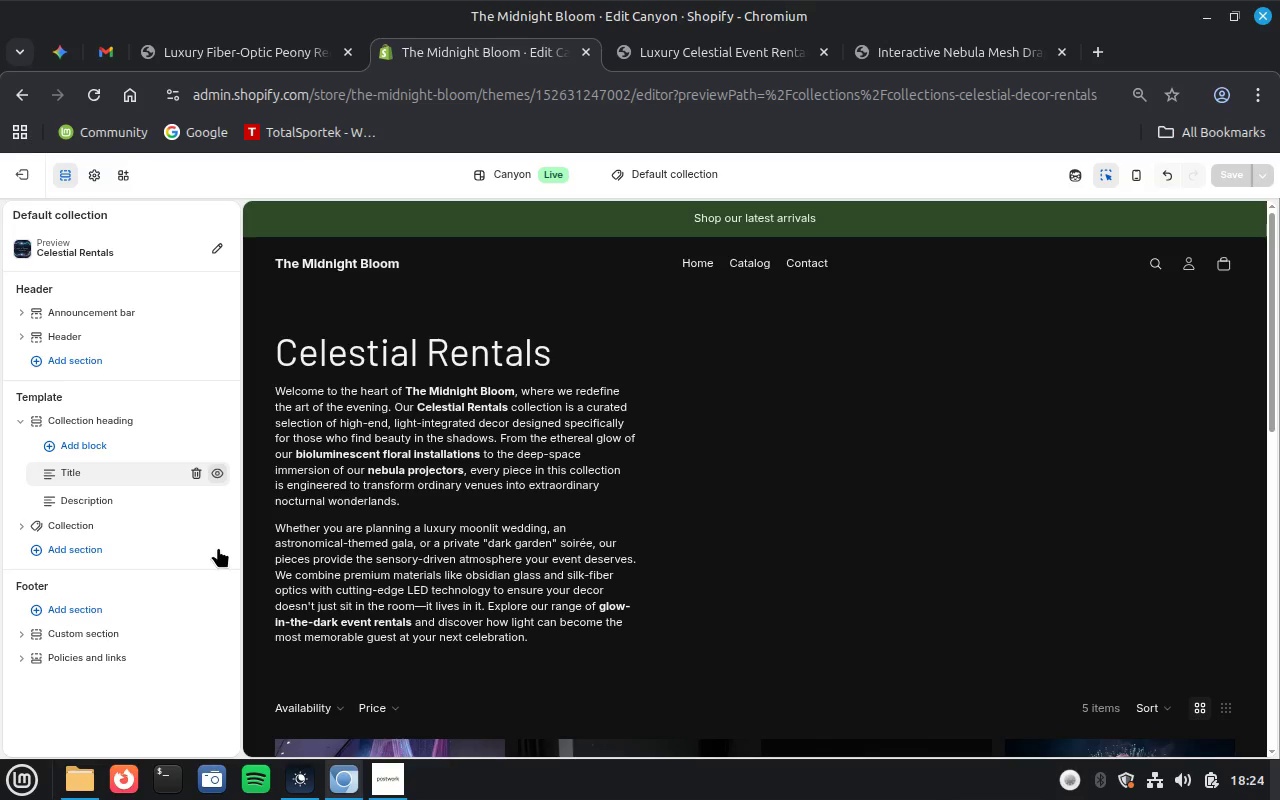 
mouse_move([206, 512])
 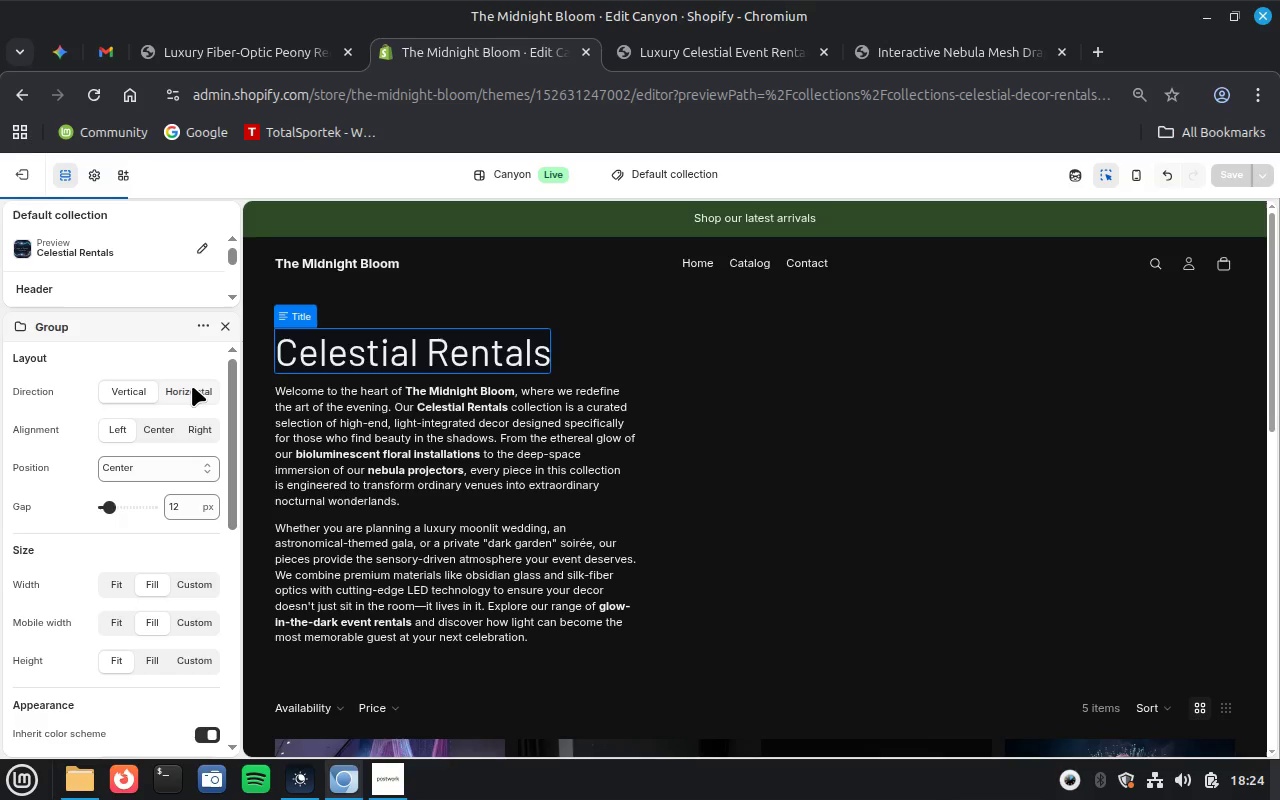 
wait(5.46)
 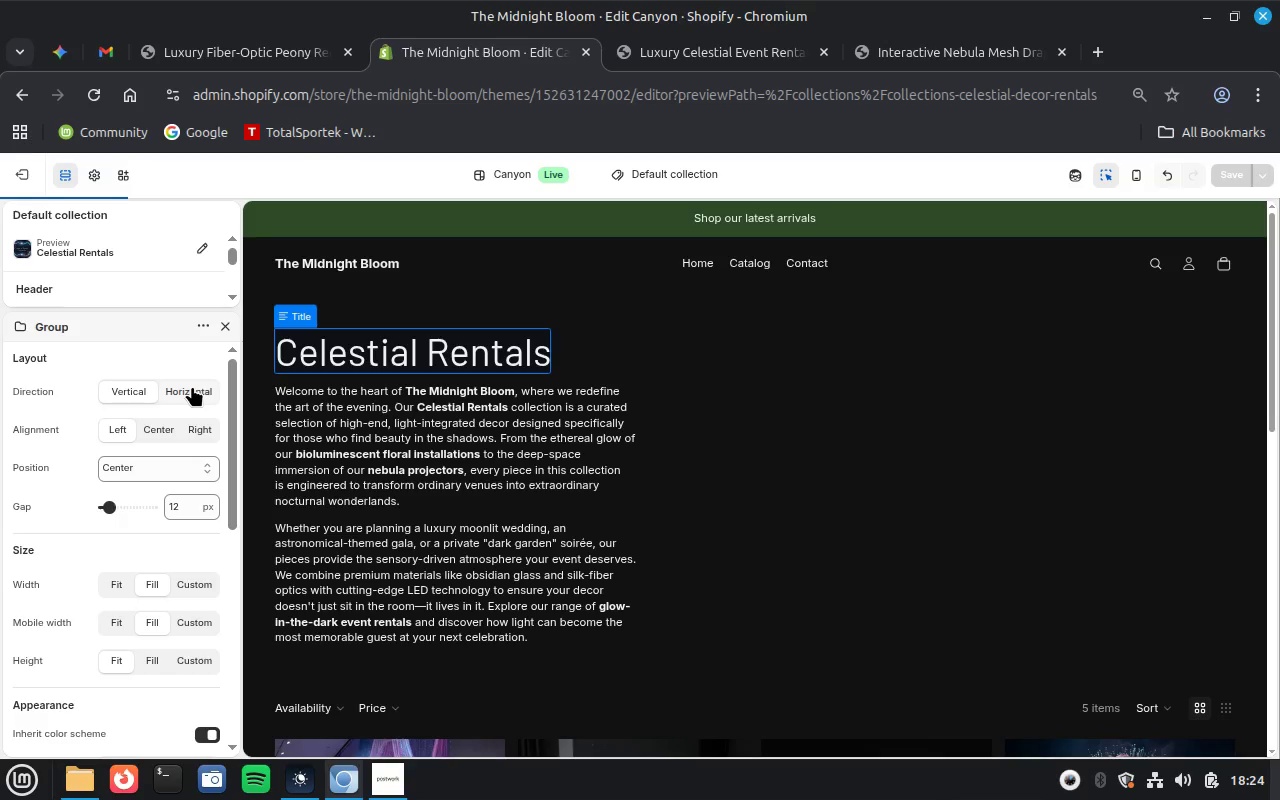 
scroll: coordinate [30, 588], scroll_direction: down, amount: 21.0
 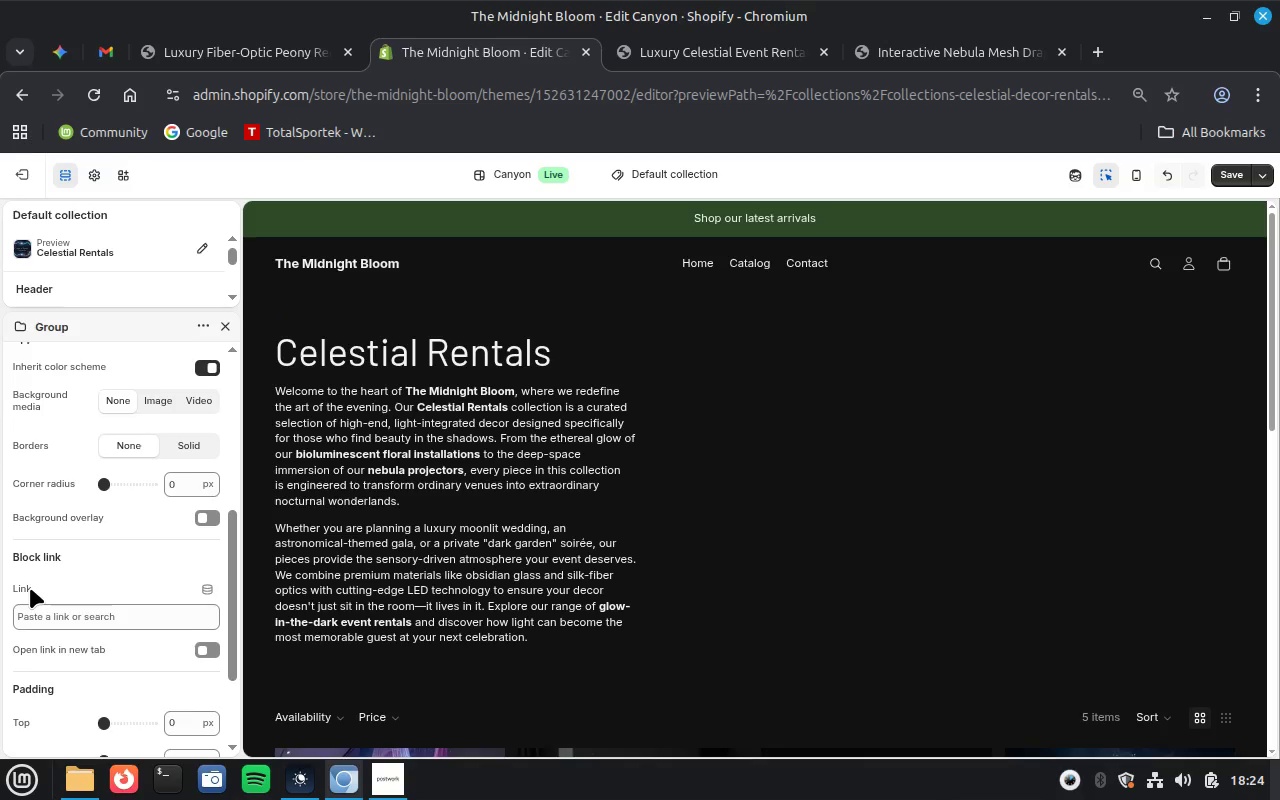 
wait(5.16)
 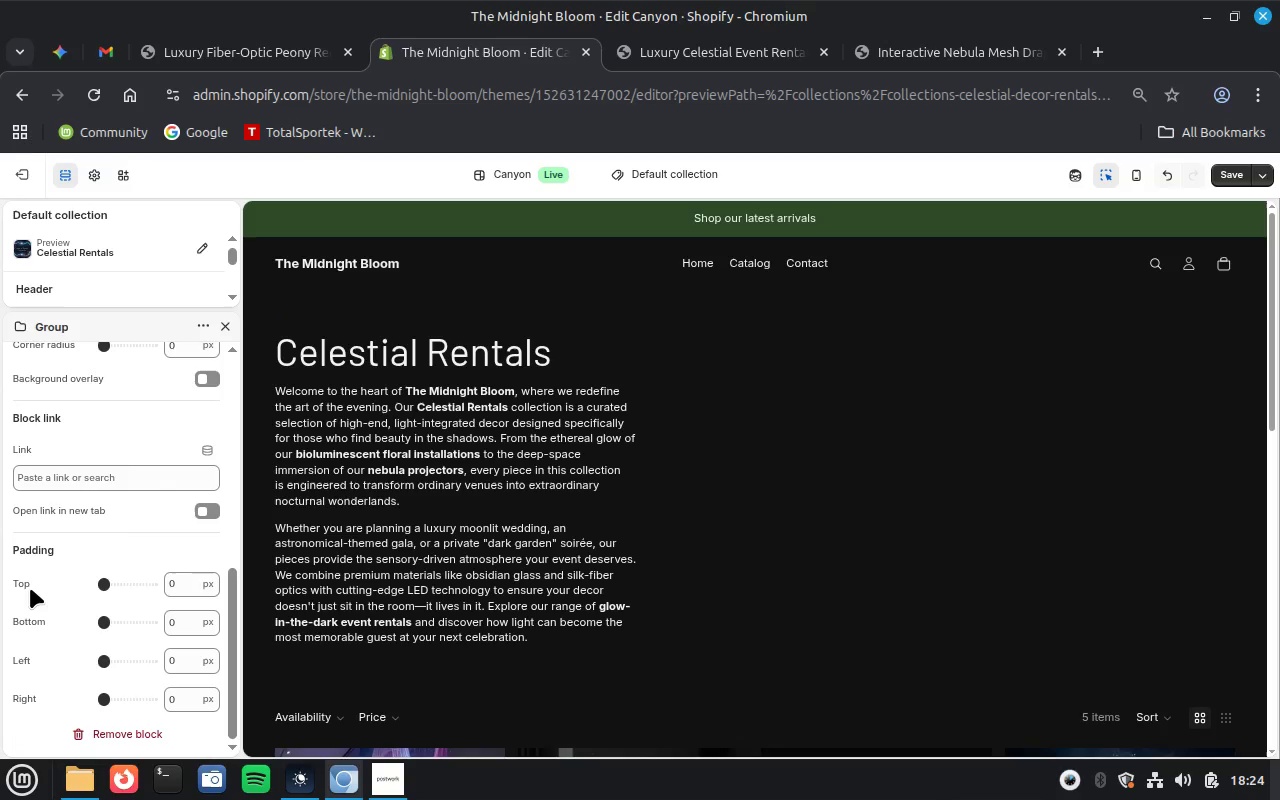 
scroll: coordinate [30, 588], scroll_direction: up, amount: 1.0
 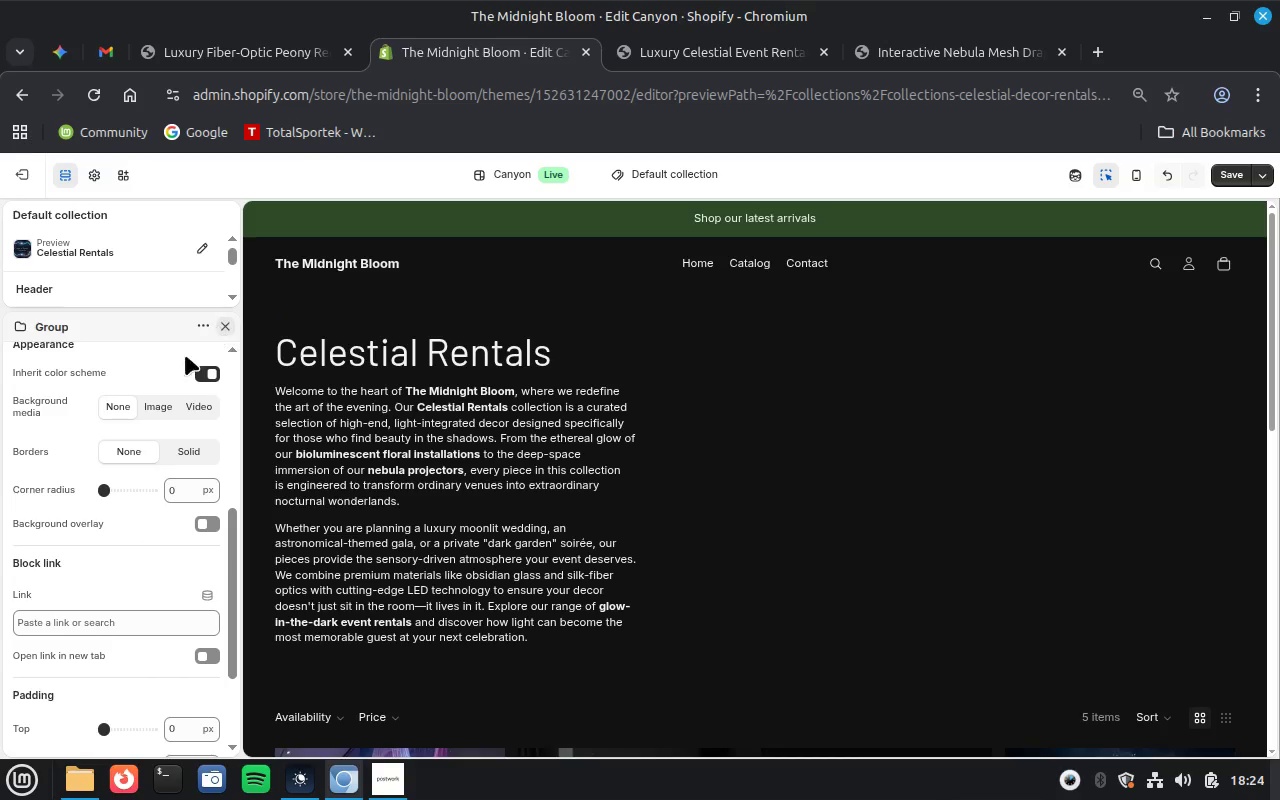 
scroll: coordinate [75, 508], scroll_direction: down, amount: 14.0
 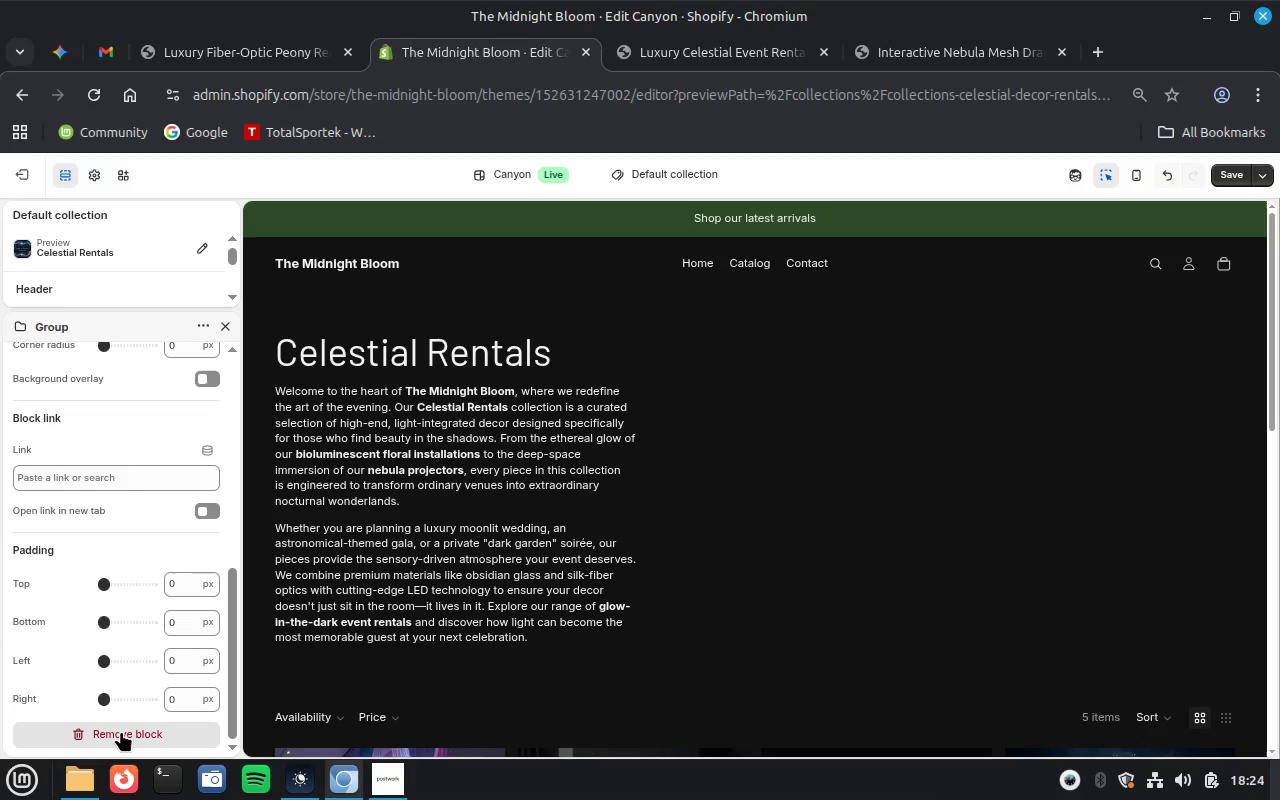 
left_click([121, 731])
 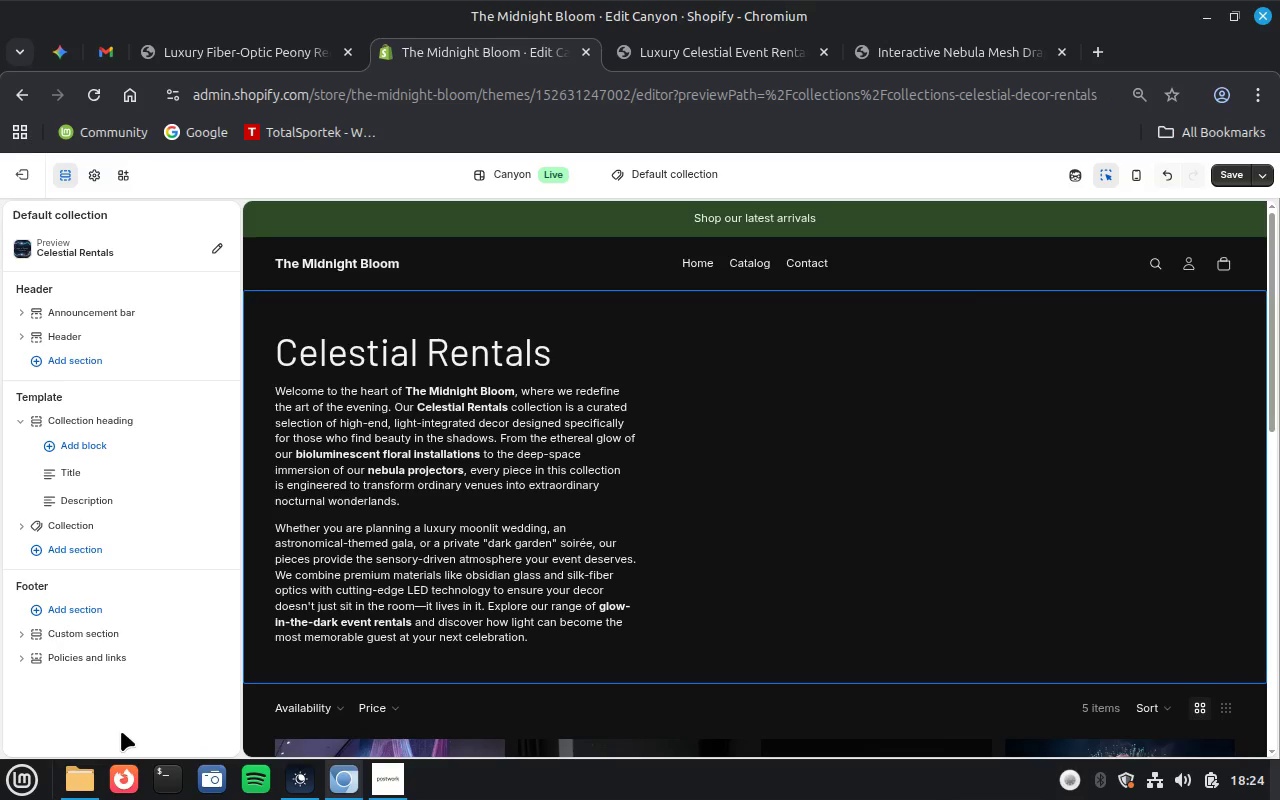 
wait(12.2)
 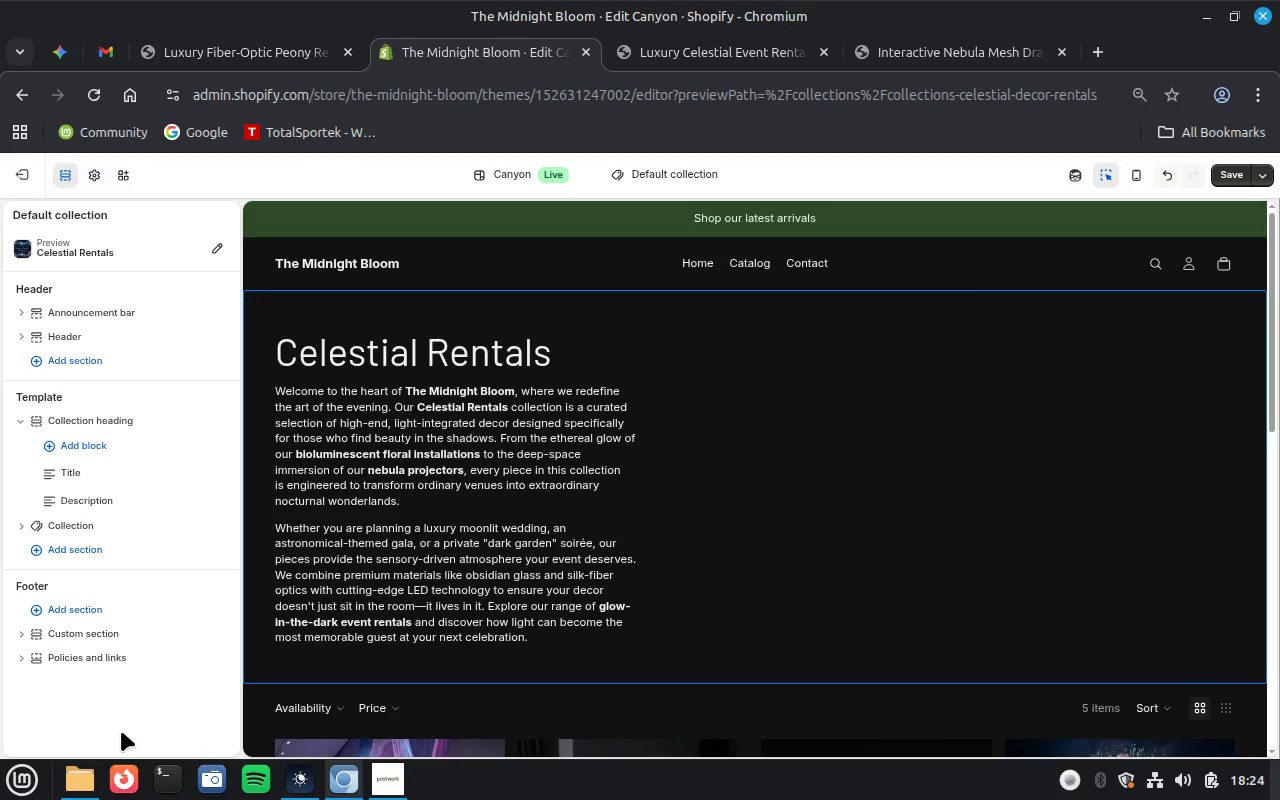 
left_click([103, 493])
 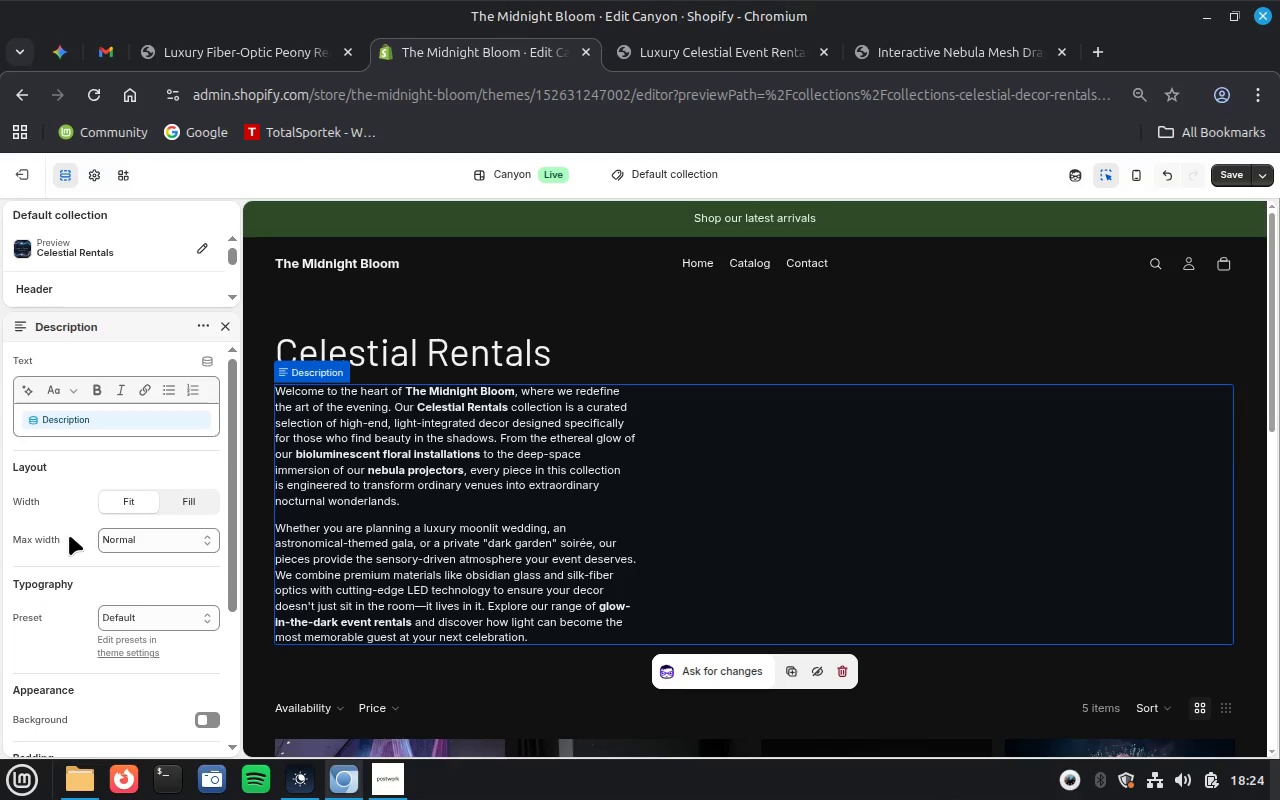 
wait(19.74)
 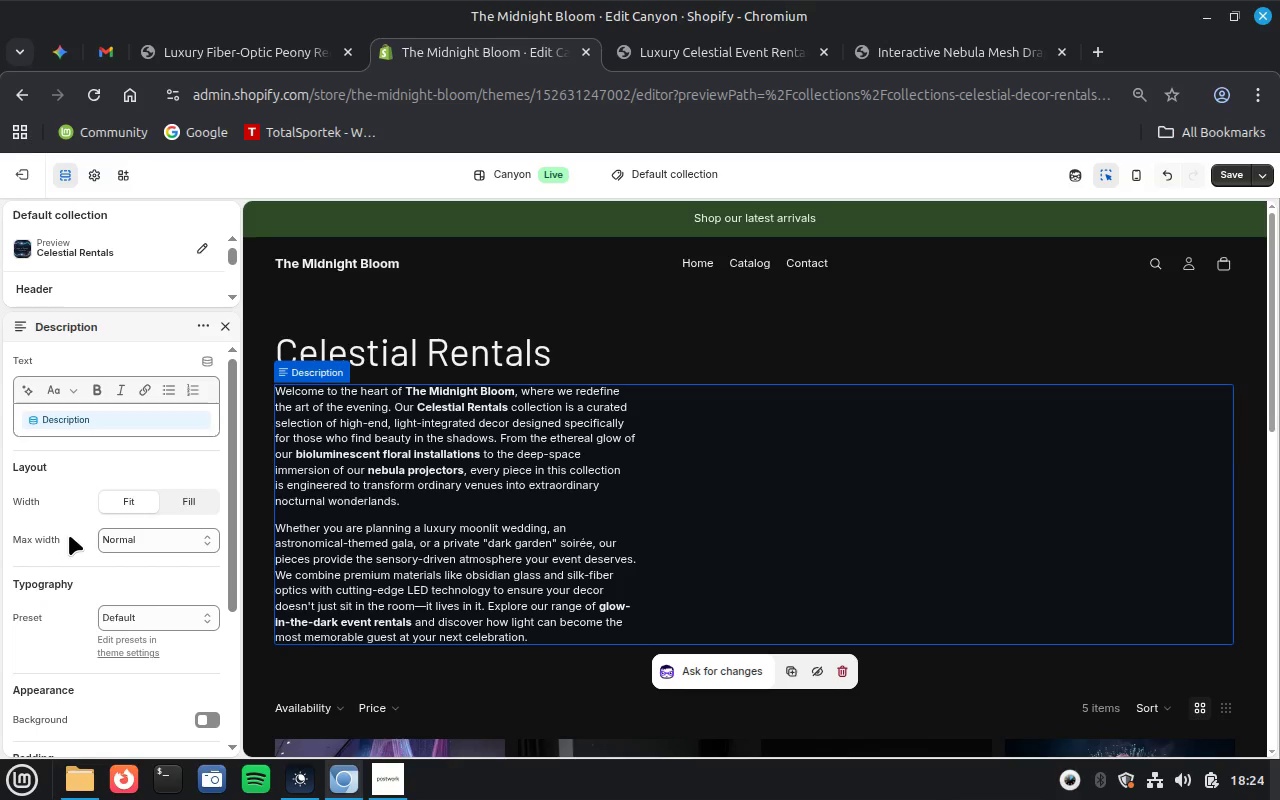 
left_click([227, 325])
 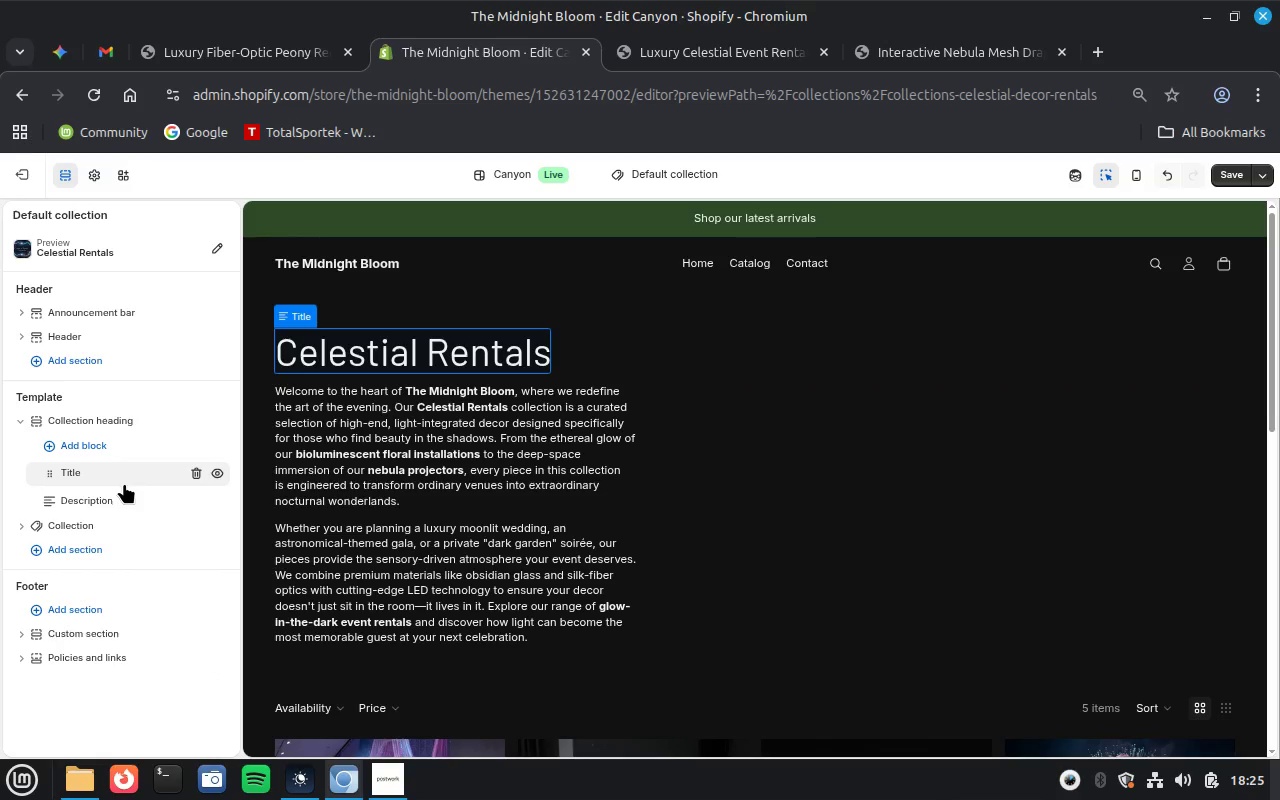 
wait(7.56)
 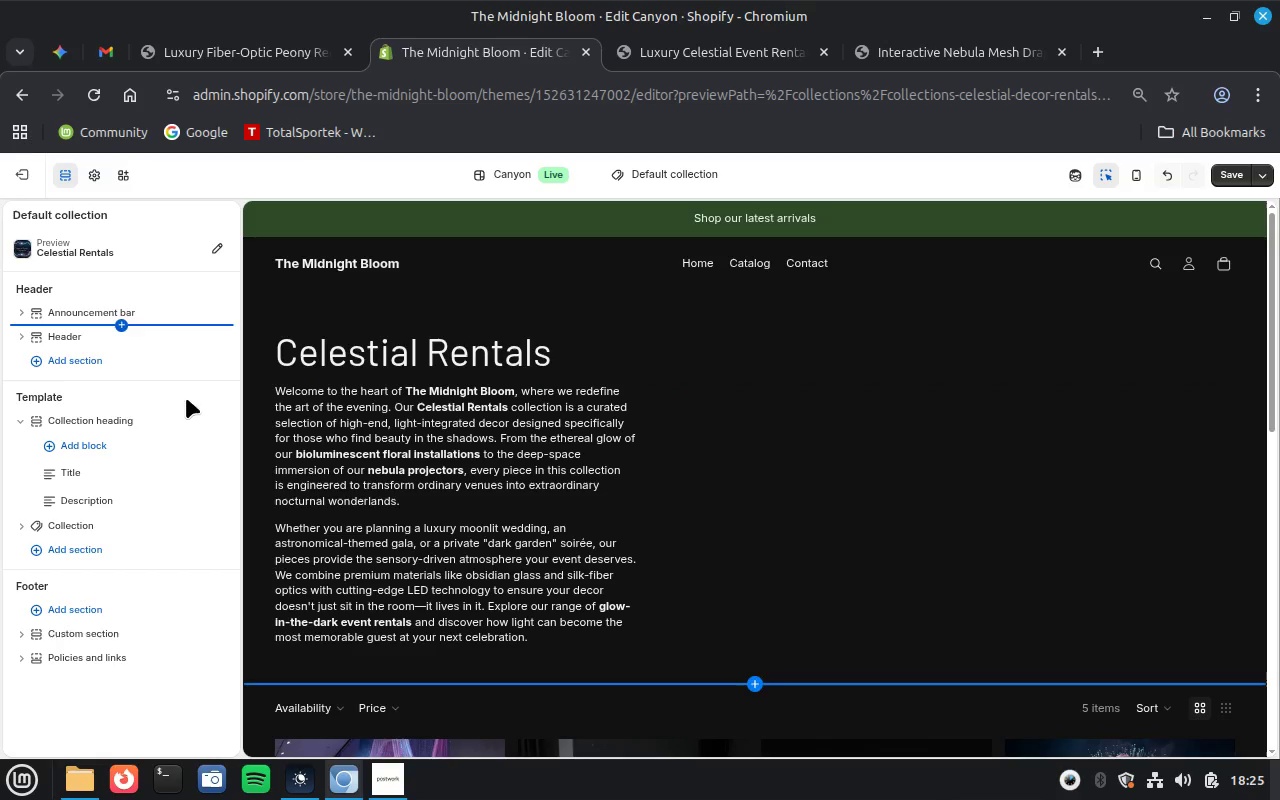 
left_click([129, 483])
 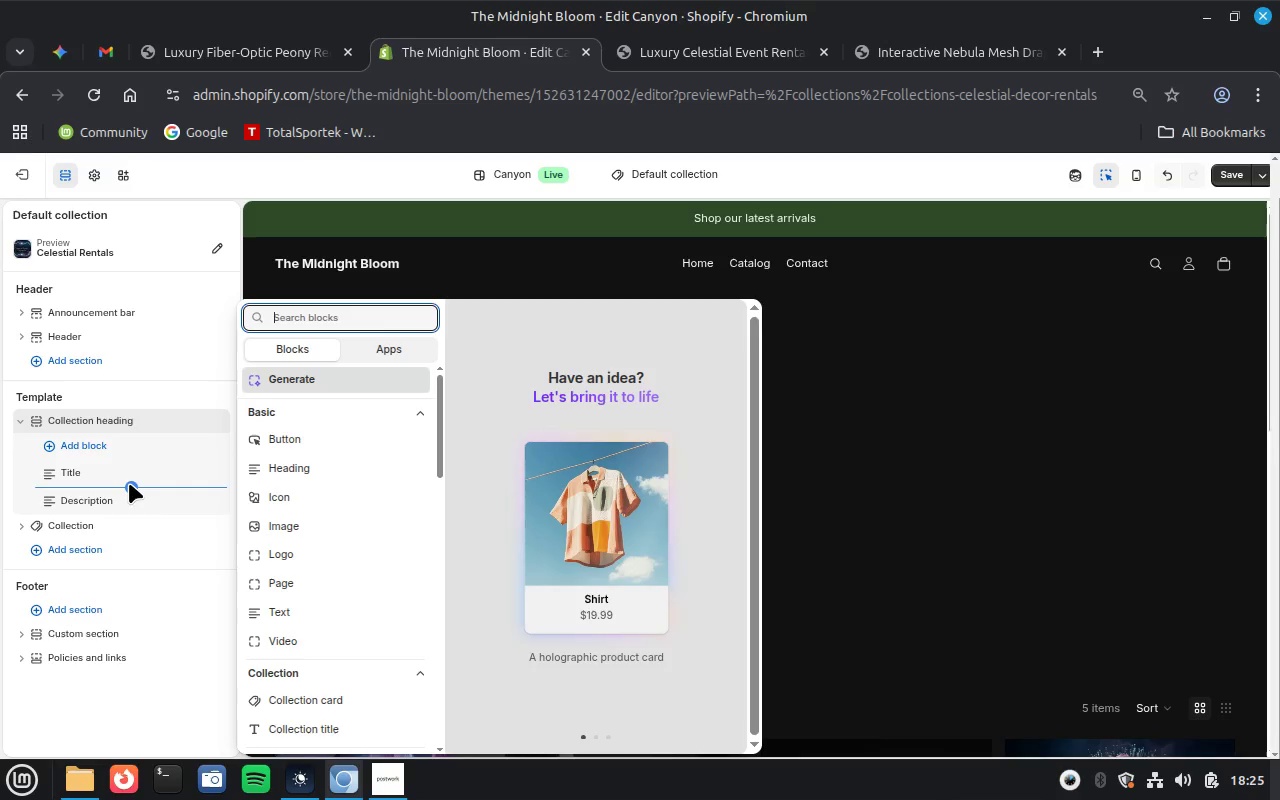 
wait(5.89)
 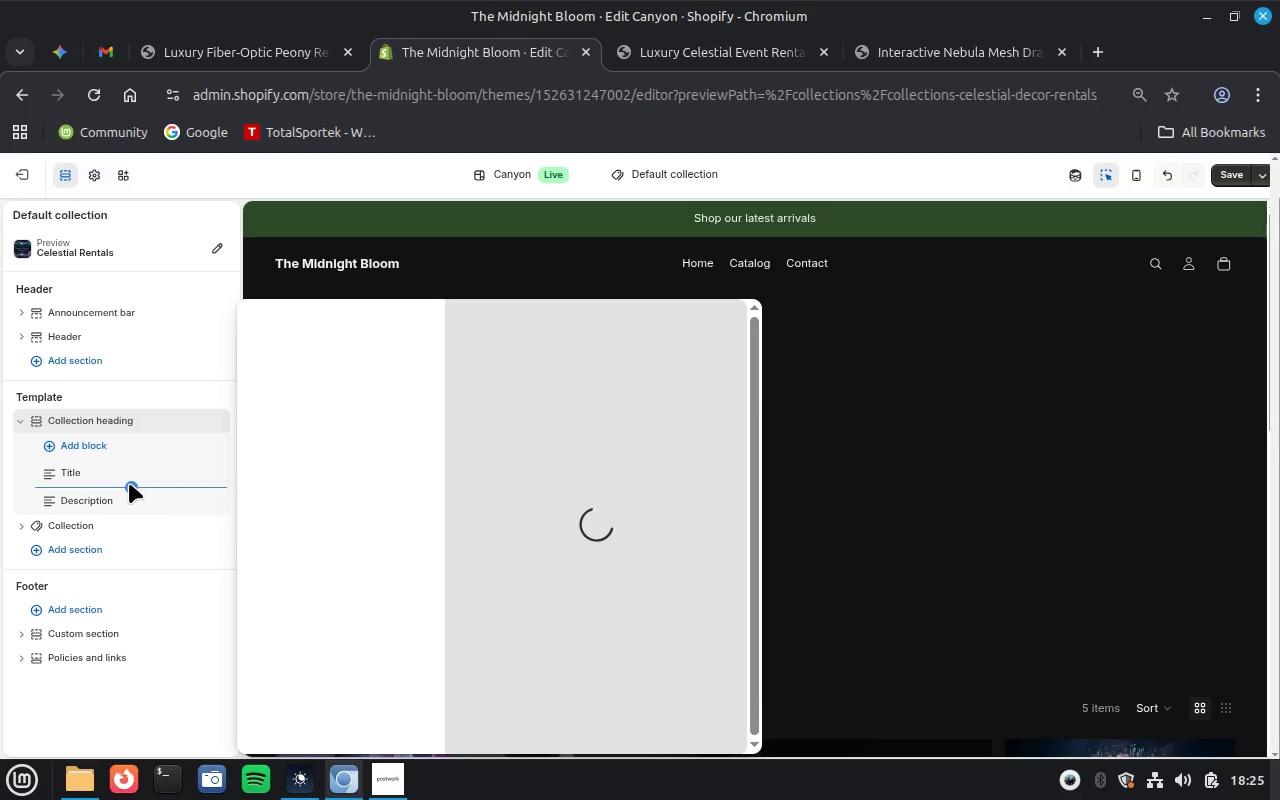 
type(gru)
 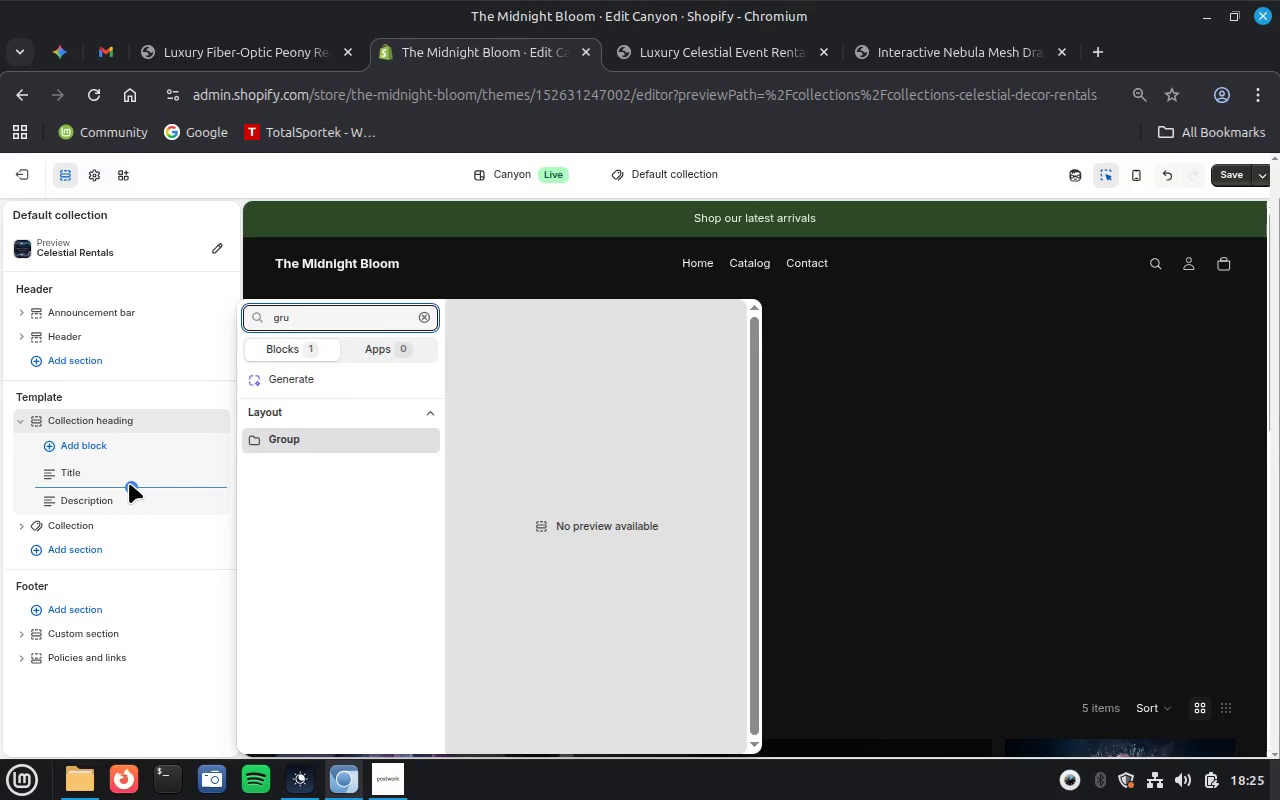 
key(Enter)